 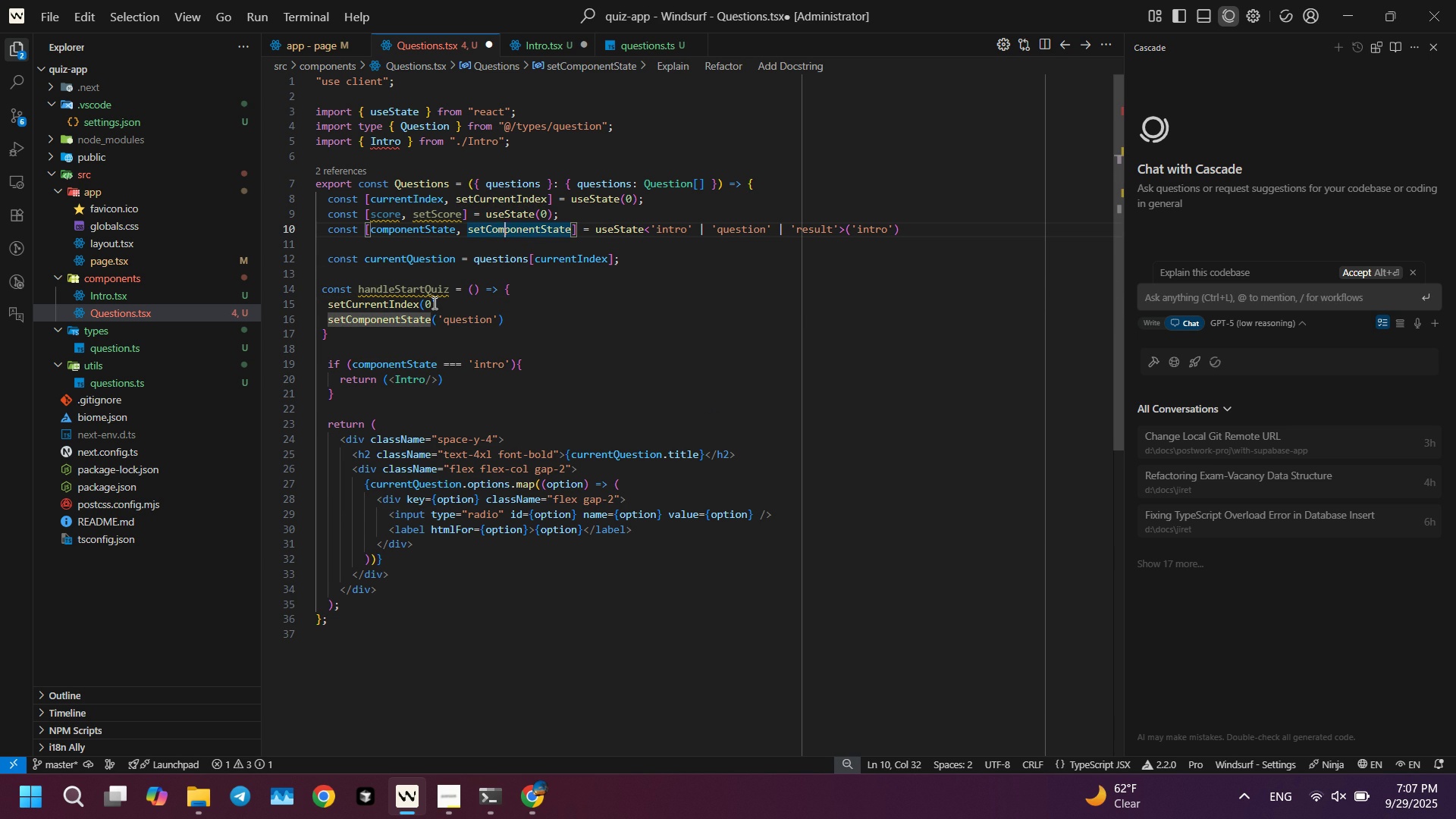 
key(ArrowUp)
 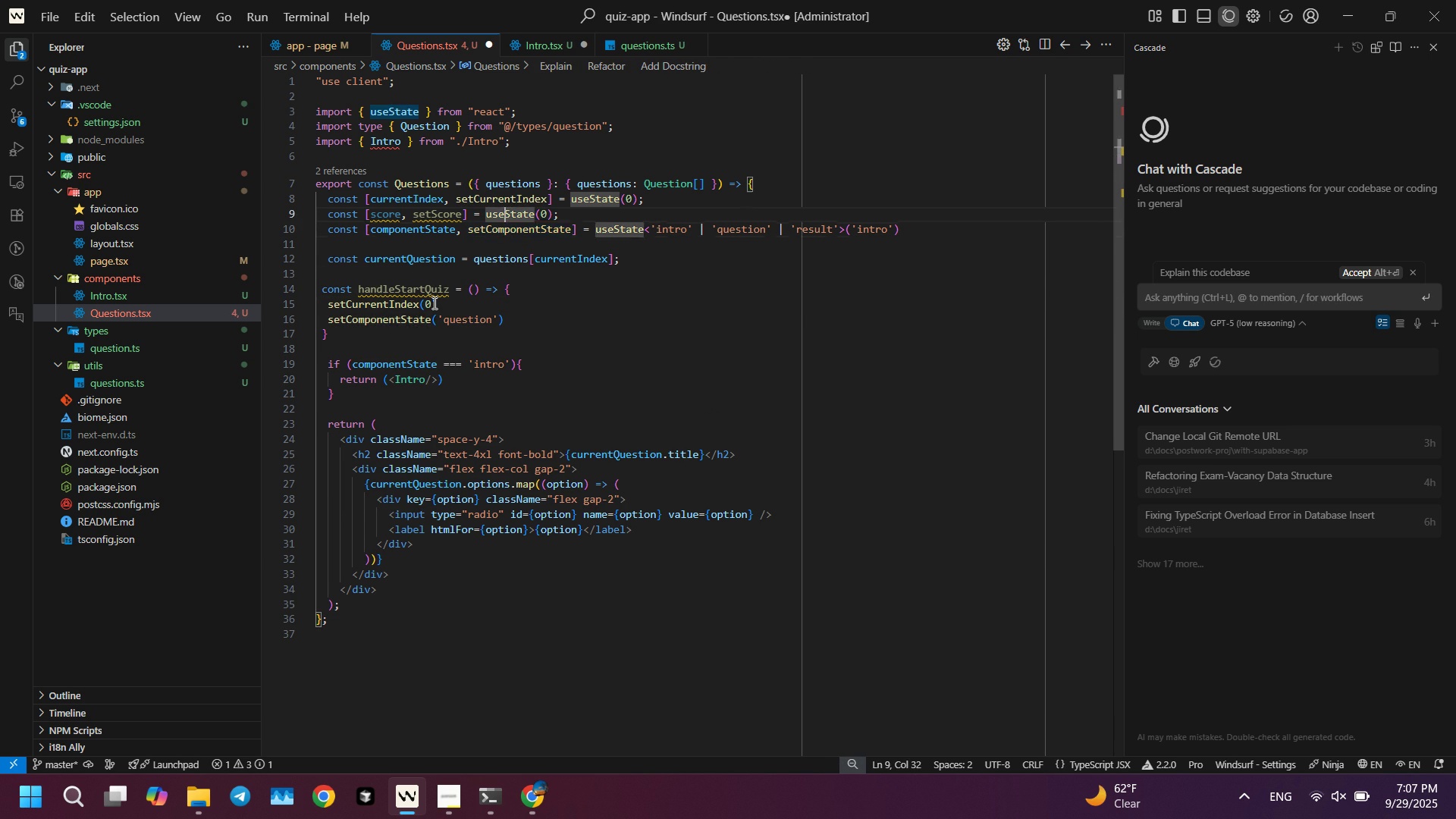 
key(Control+ControlLeft)
 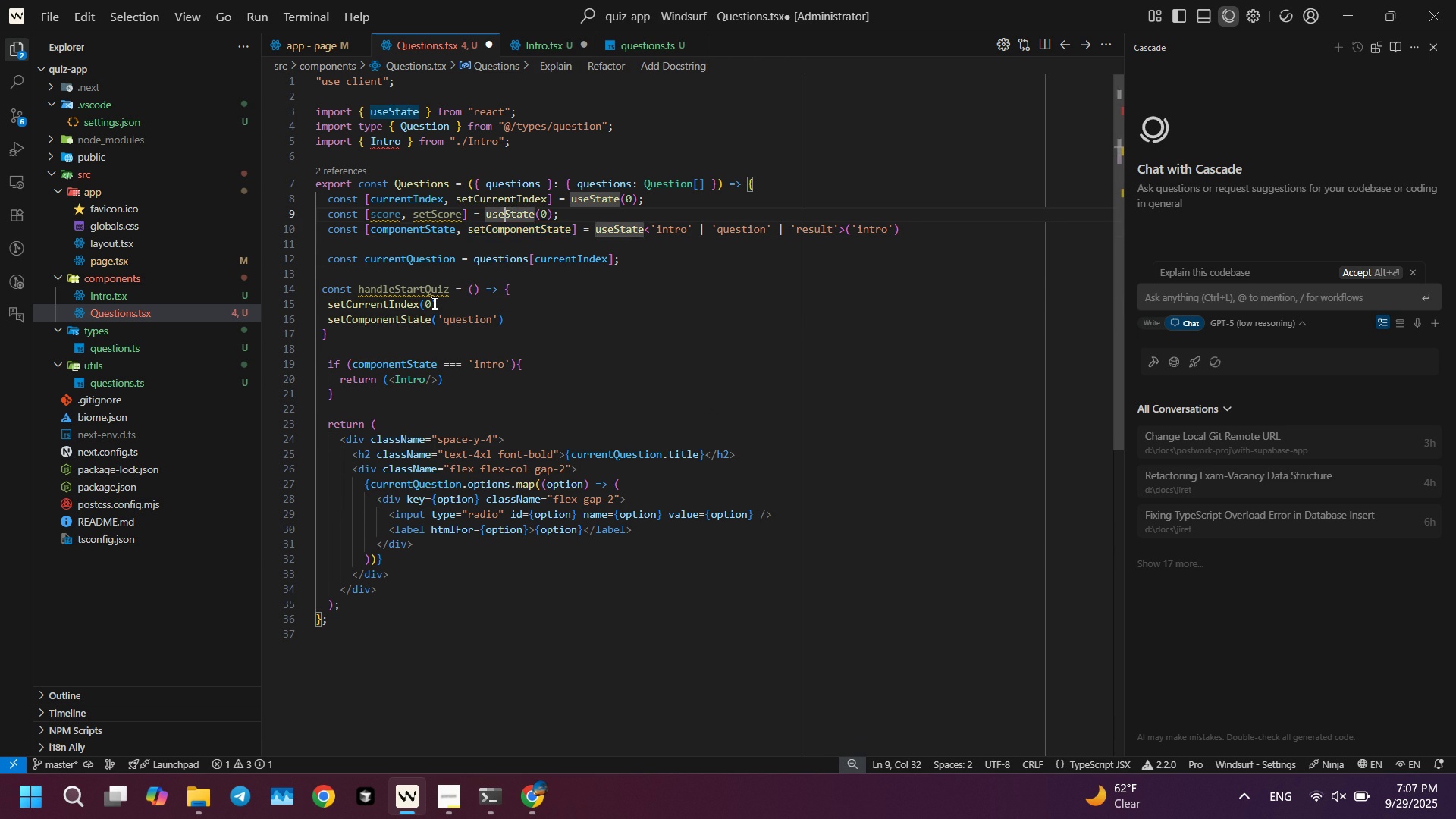 
key(Control+Enter)
 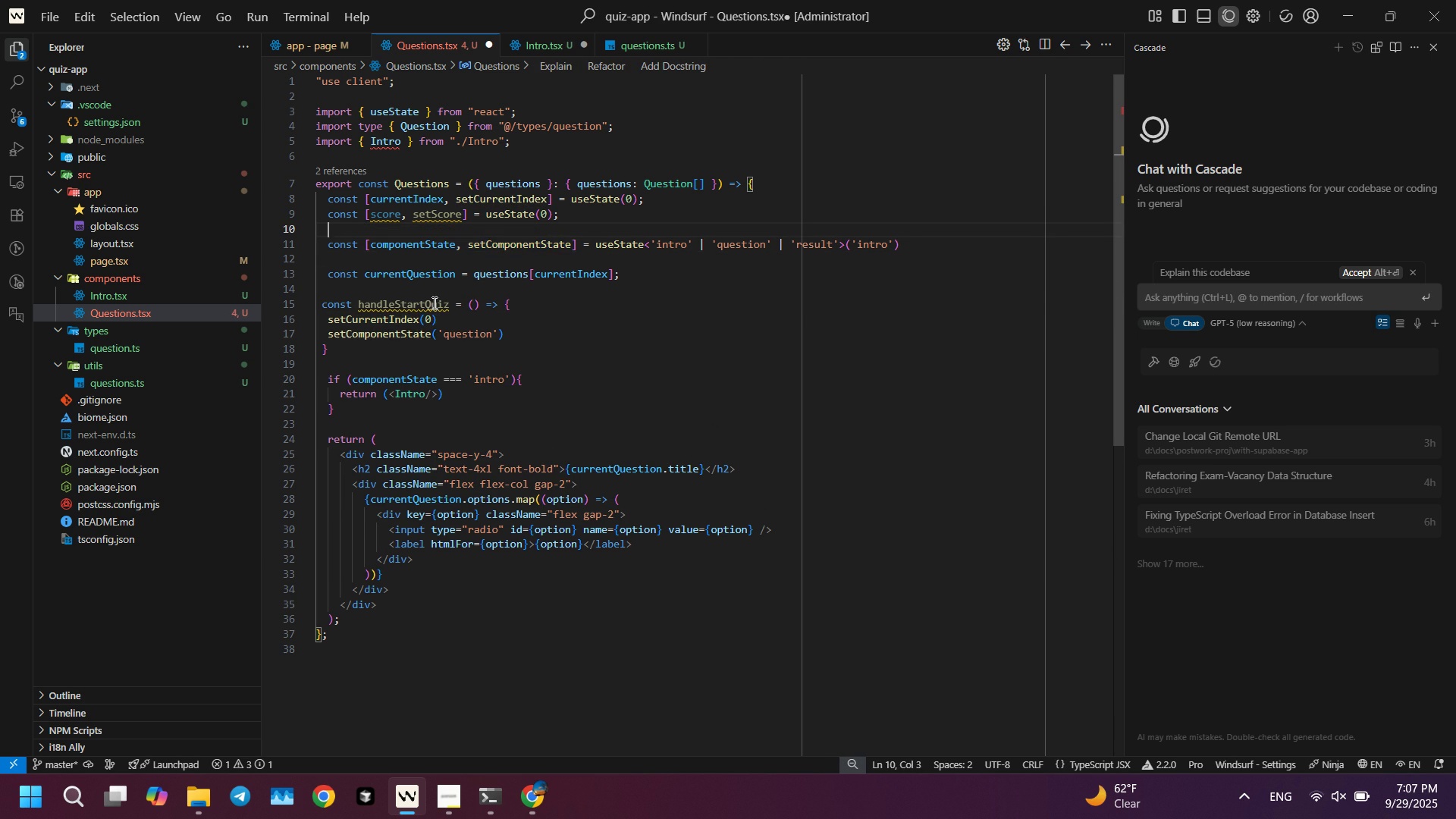 
type(set)
key(Backspace)
key(Backspace)
key(Backspace)
type(const [userRespnn)
key(Backspace)
type(onse)
key(Backspace)
key(Backspace)
key(Backspace)
key(Backspace)
key(Backspace)
type(onse, setUserResponse)
 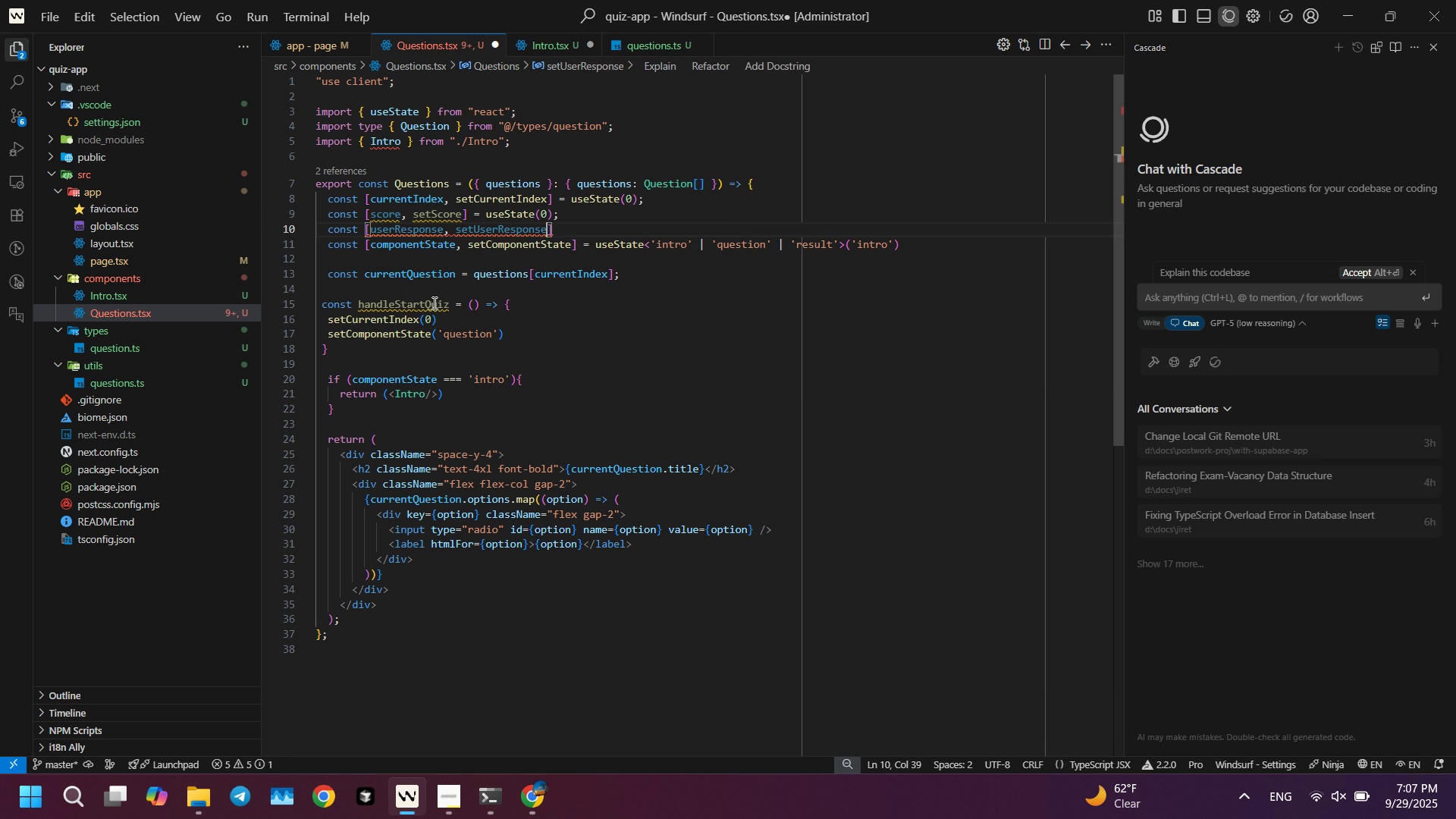 
key(ArrowRight)
 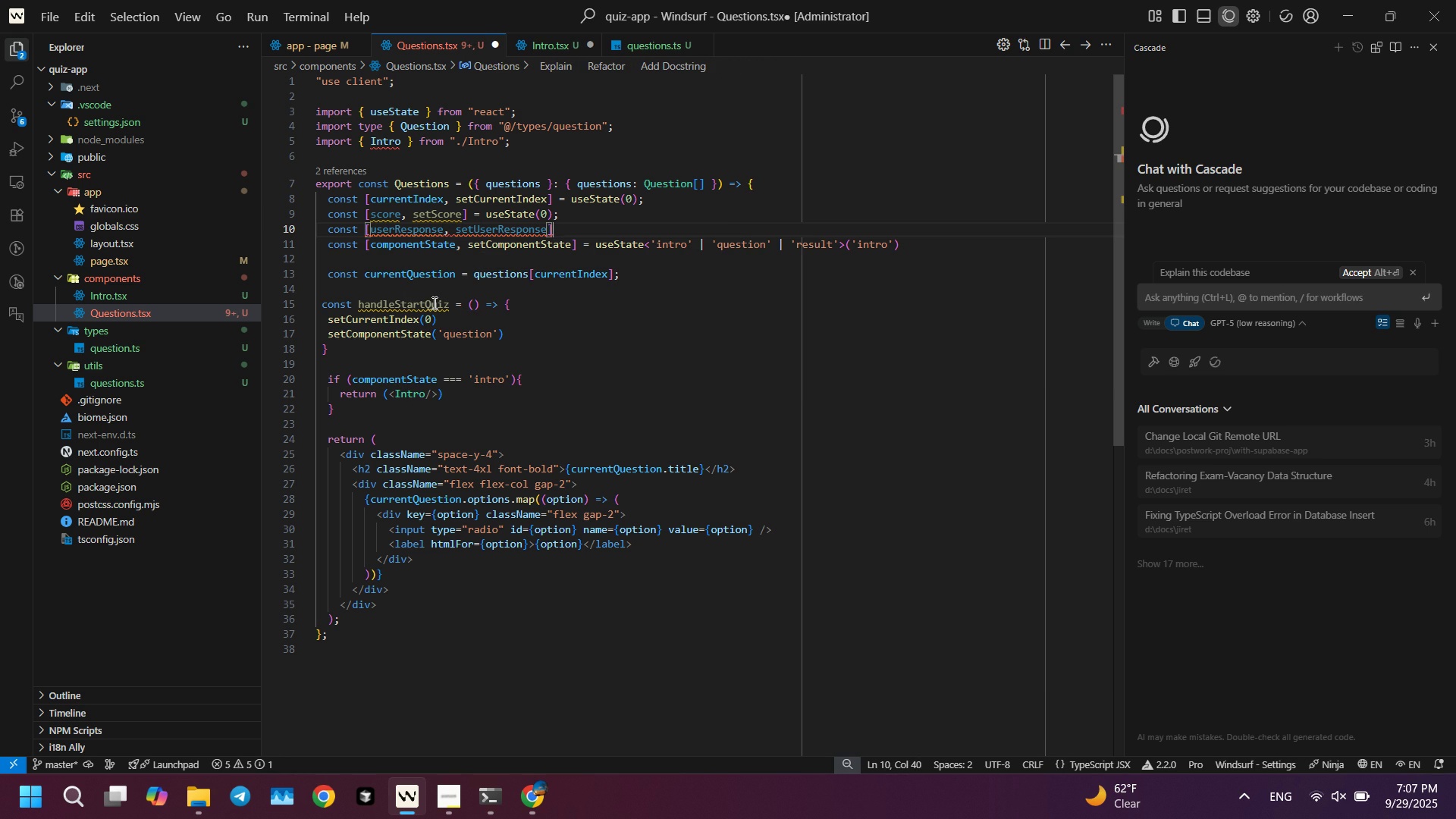 
type( = useState({)